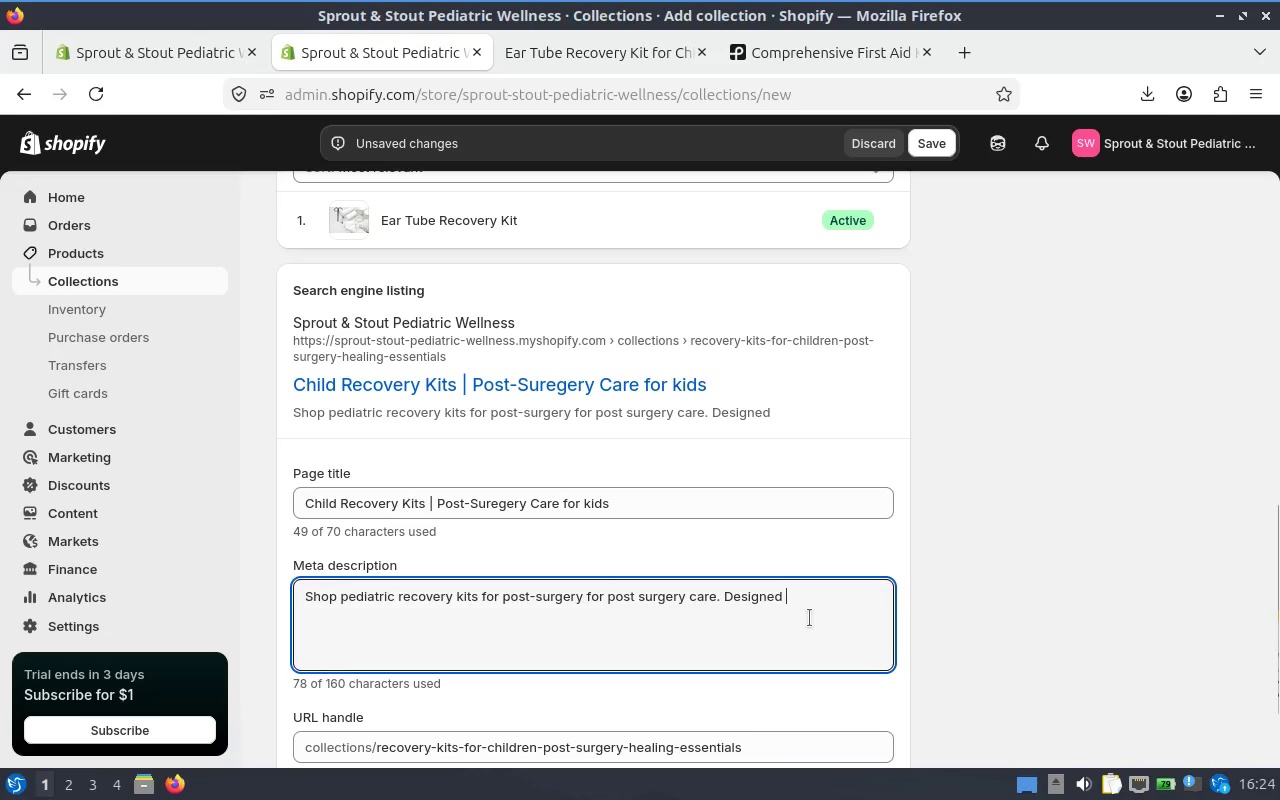 
type(by professonals to support safe healing )
 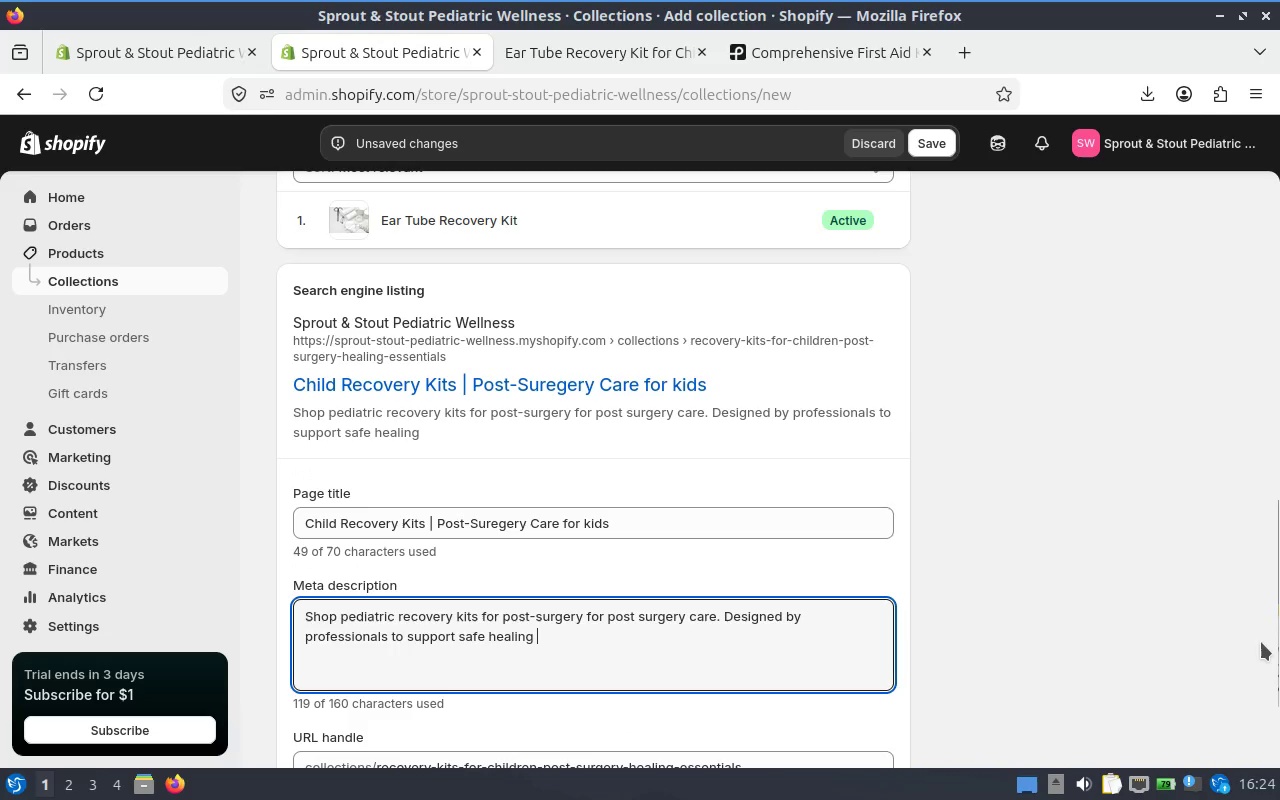 
wait(7.6)
 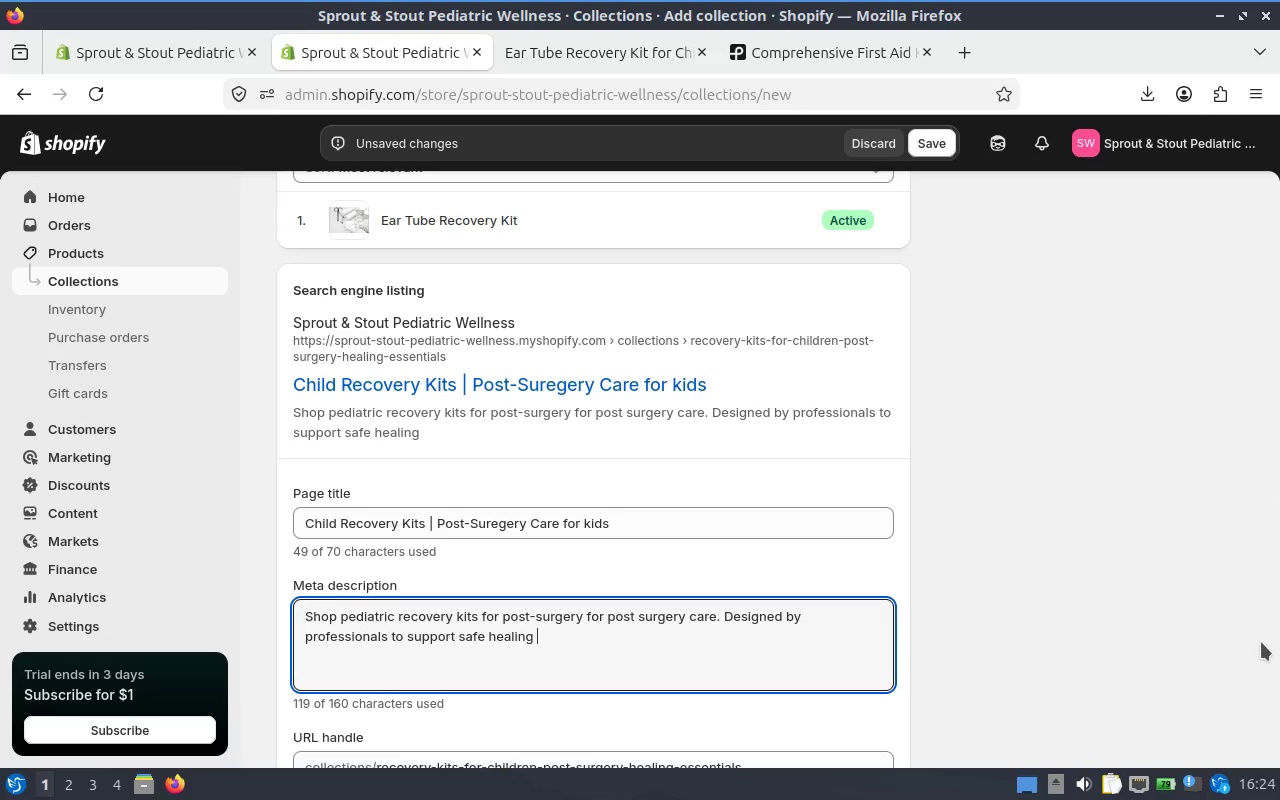 
left_click([574, 634])
 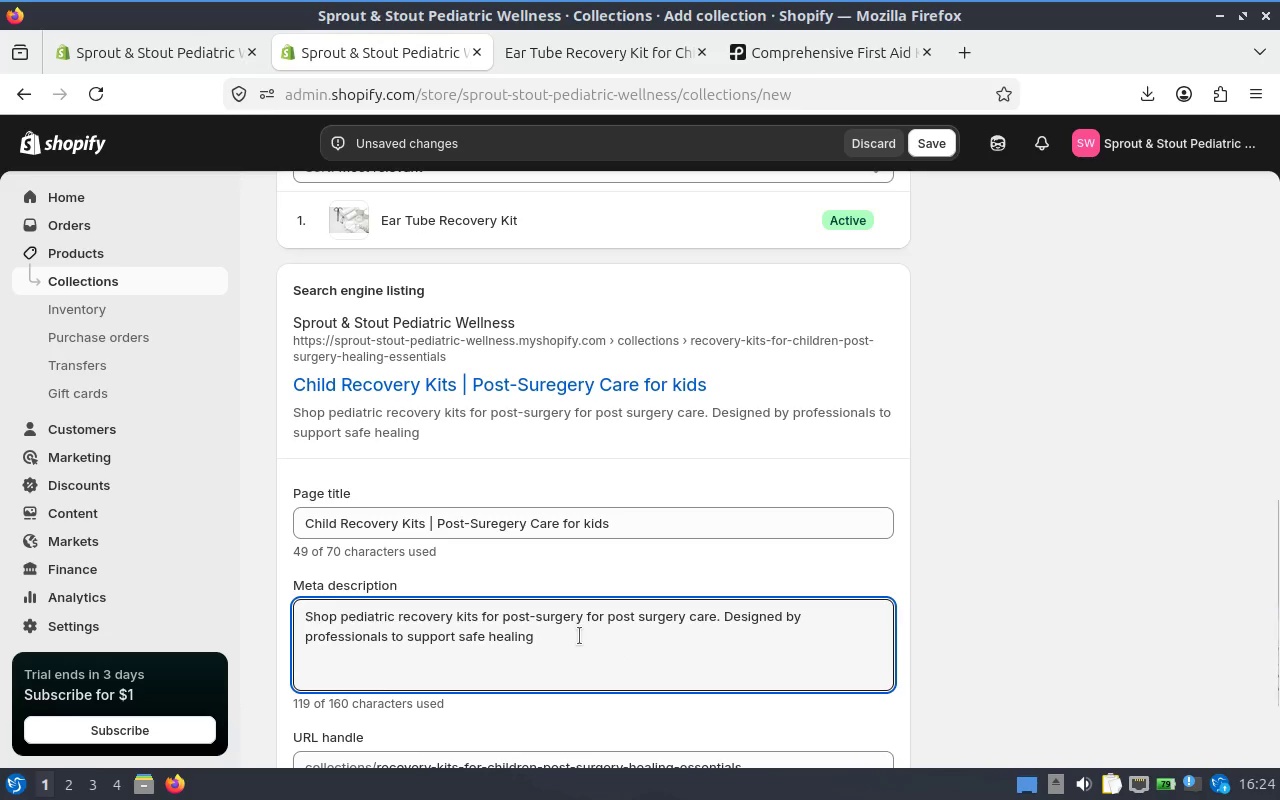 
type(and comfort for chldren)
 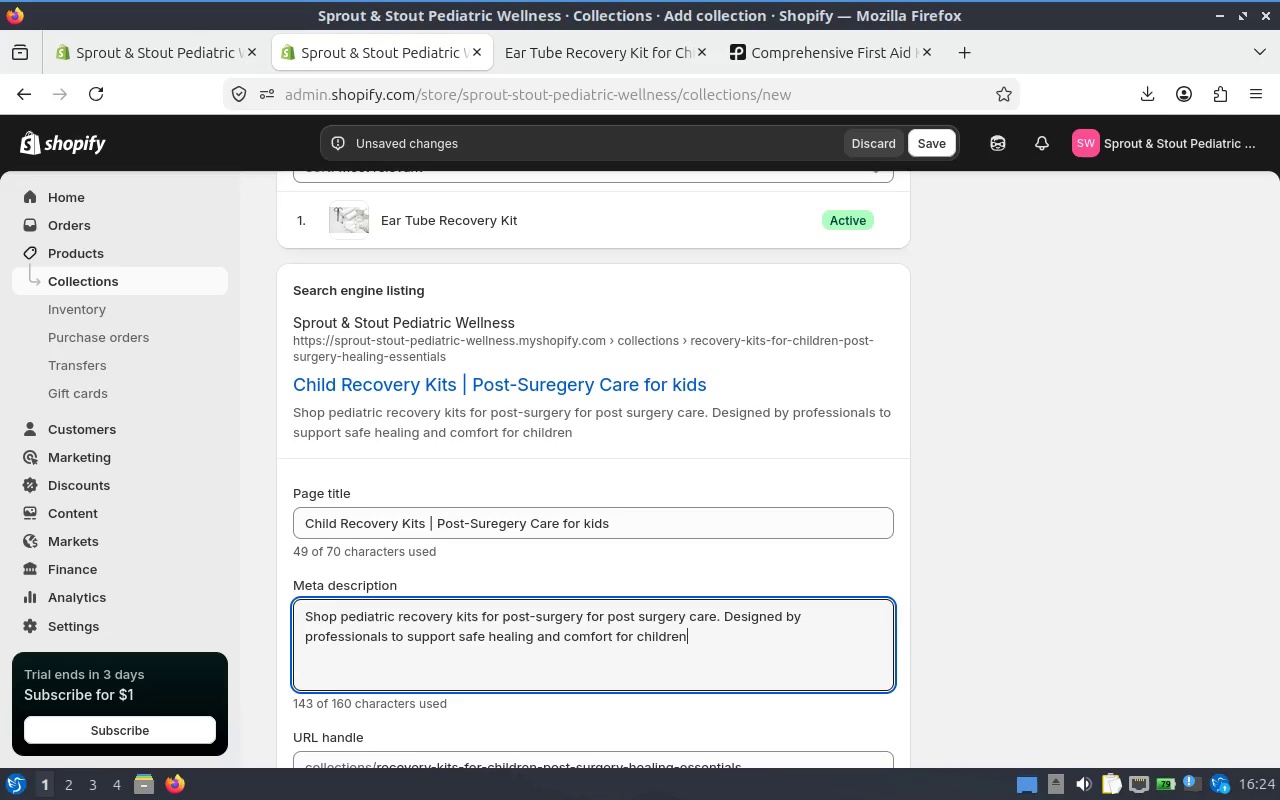 
hold_key(key=I, duration=0.35)
 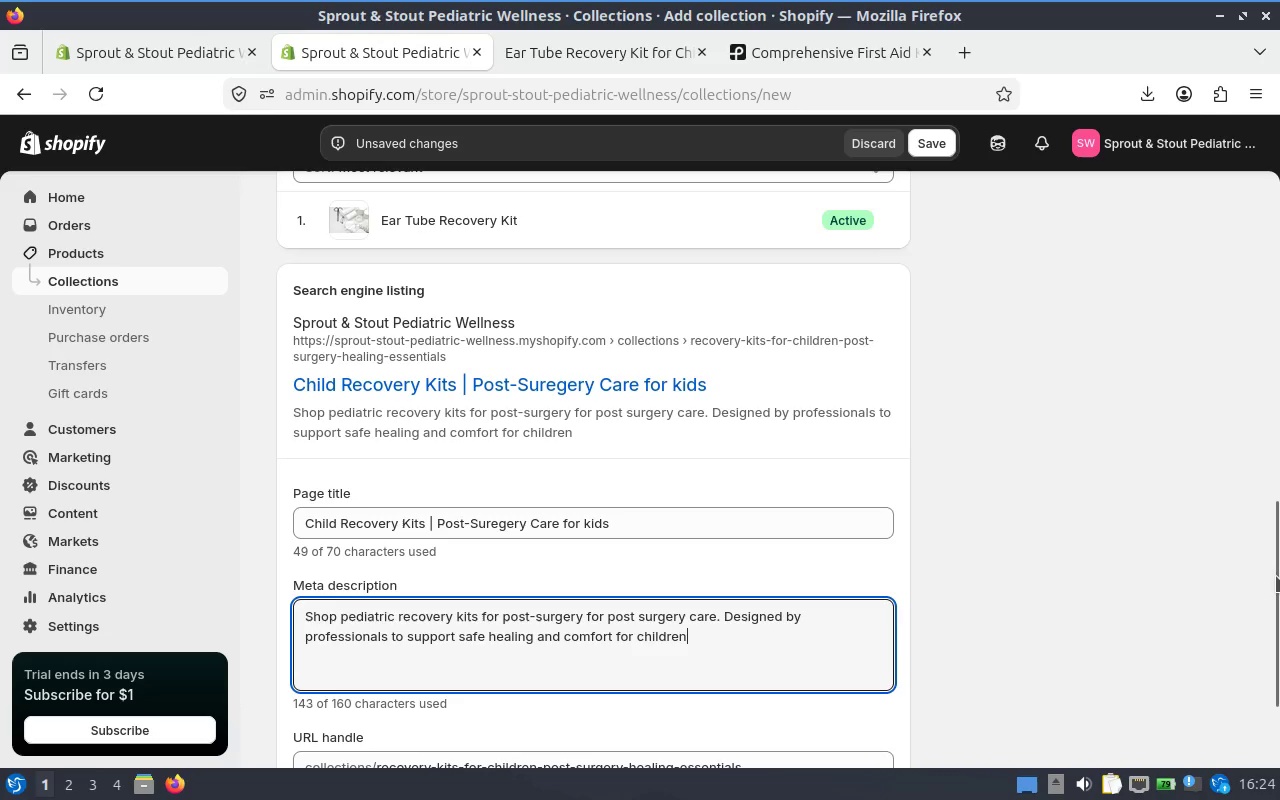 
left_click([754, 669])
 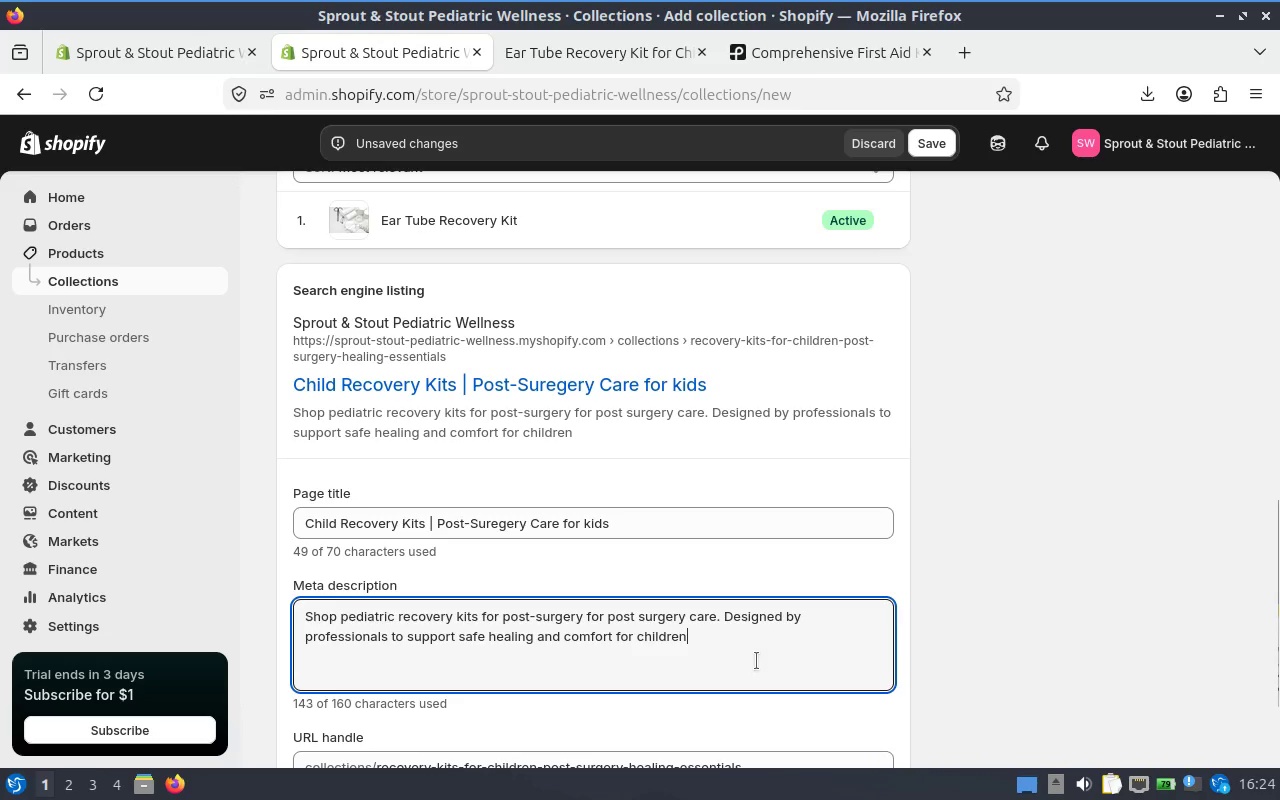 
type( at home.)
 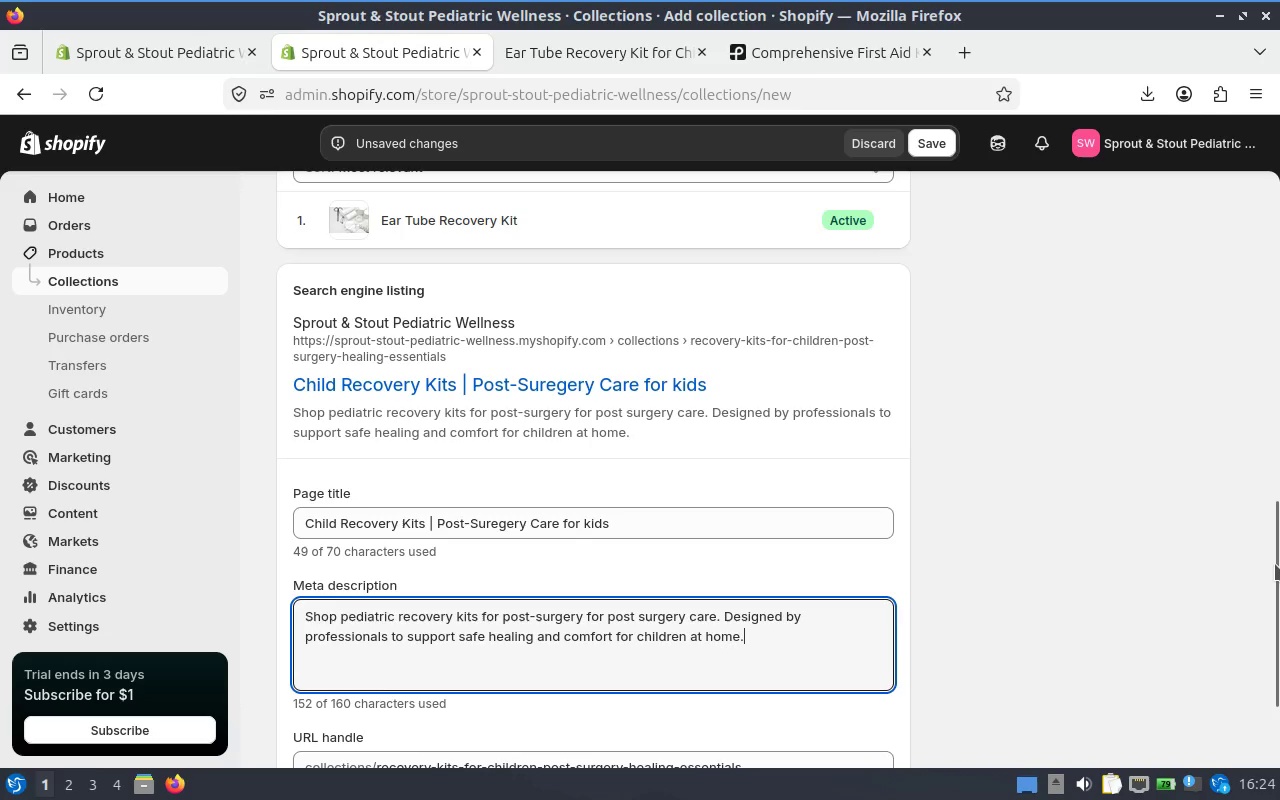 
wait(12.54)
 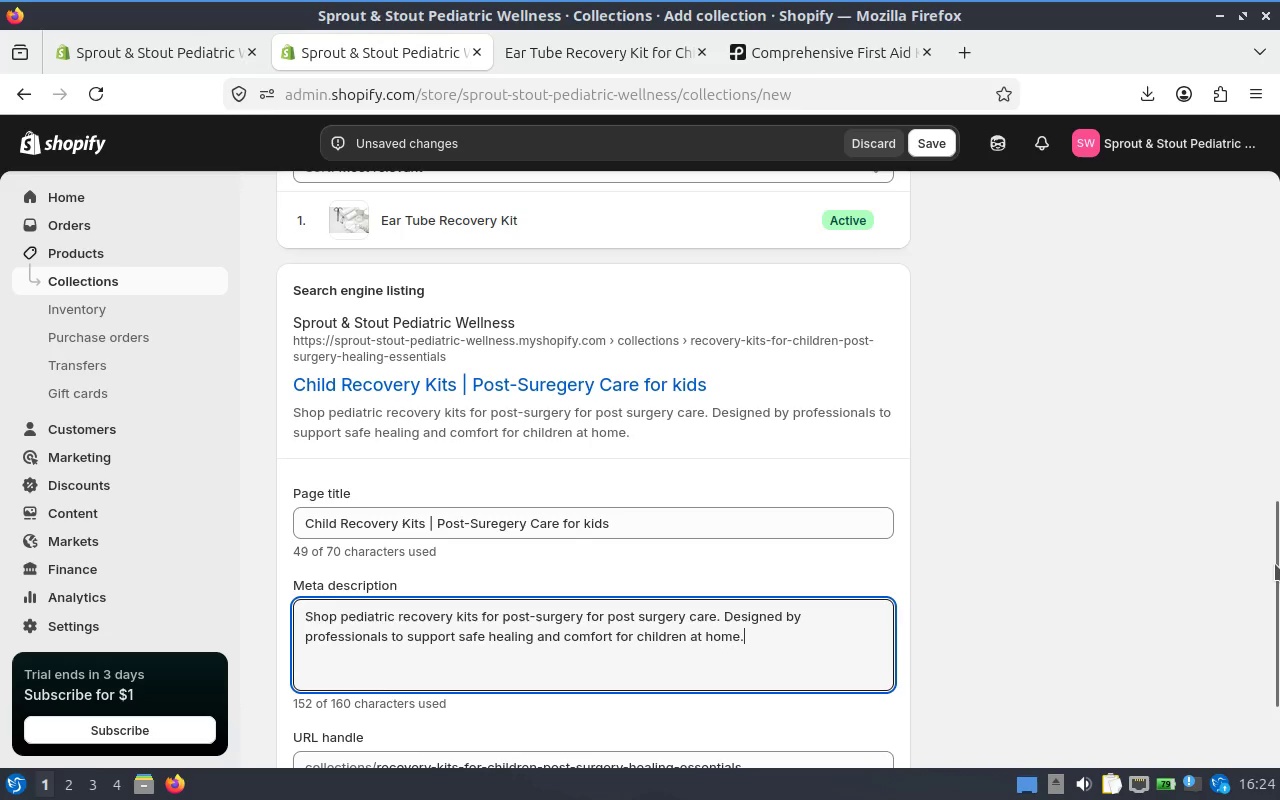 
left_click([786, 518])
 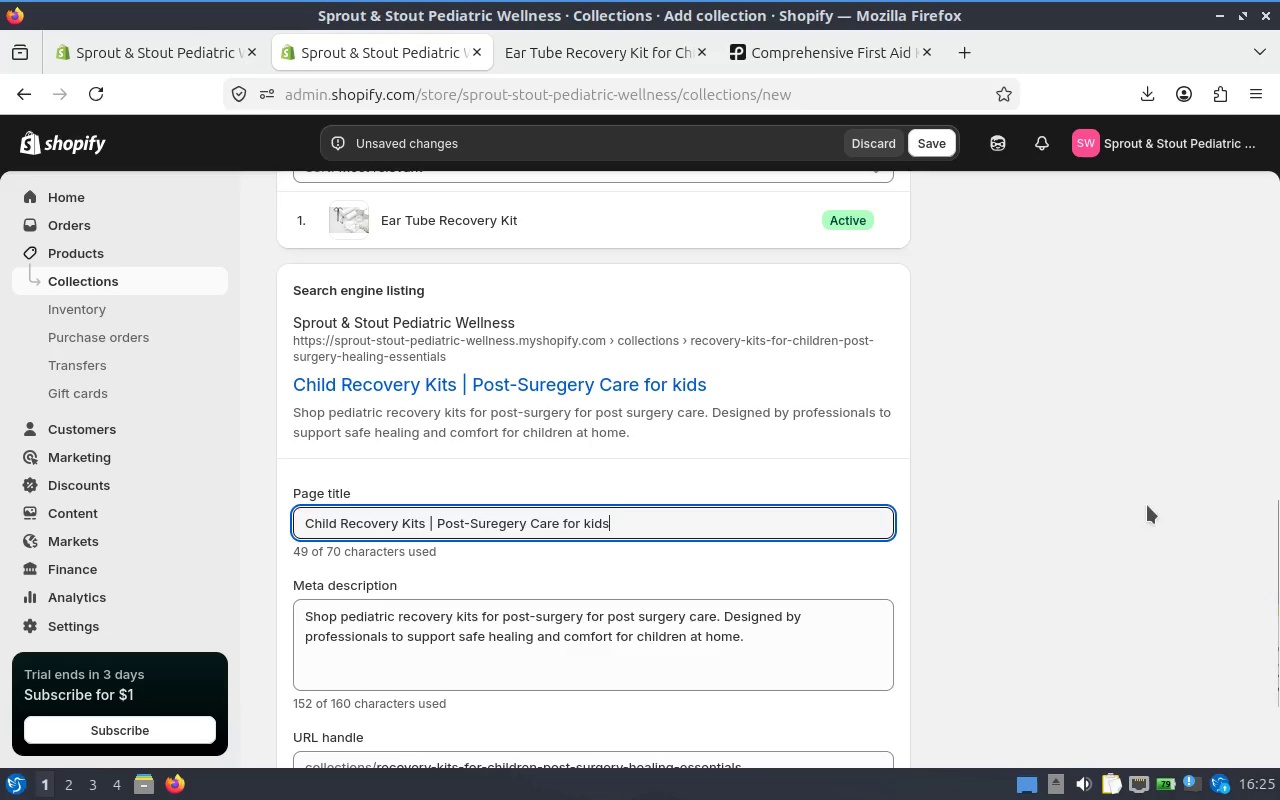 
left_click([1175, 503])
 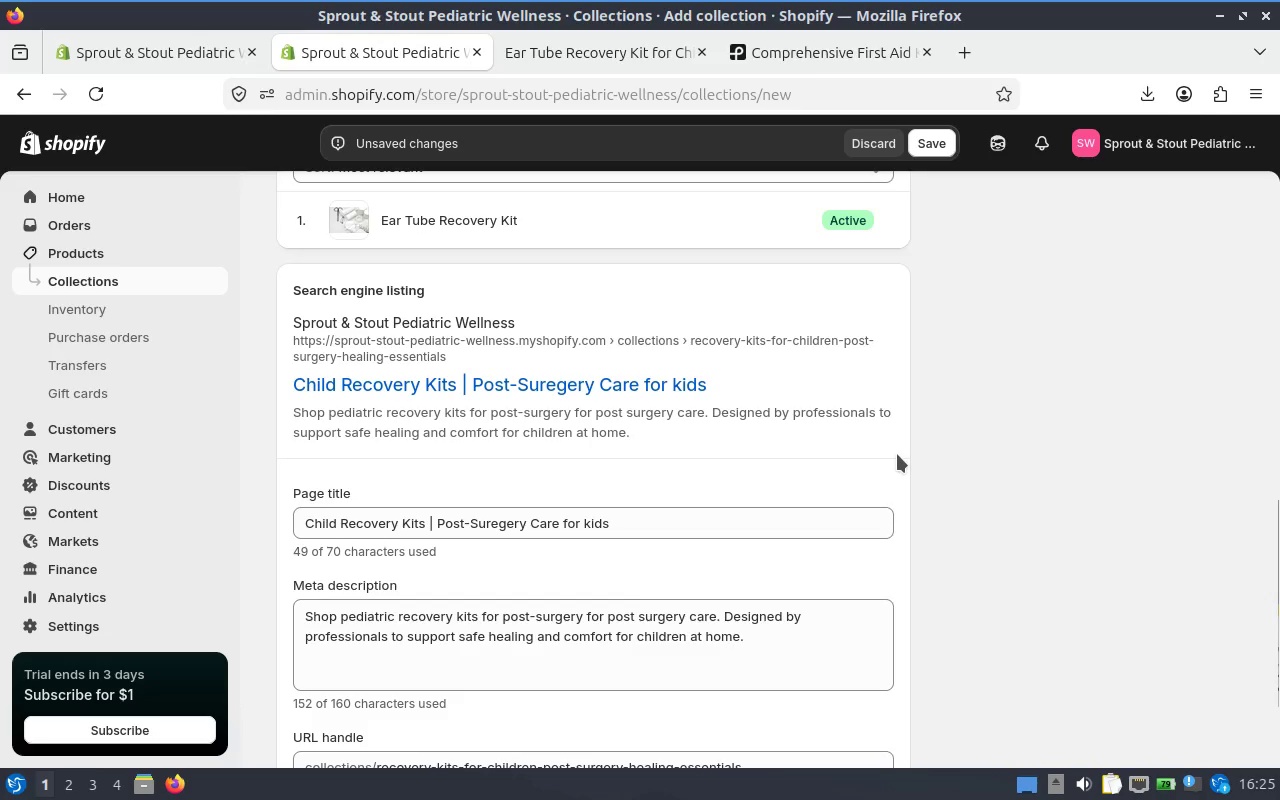 
scroll: coordinate [896, 462], scroll_direction: down, amount: 2.0
 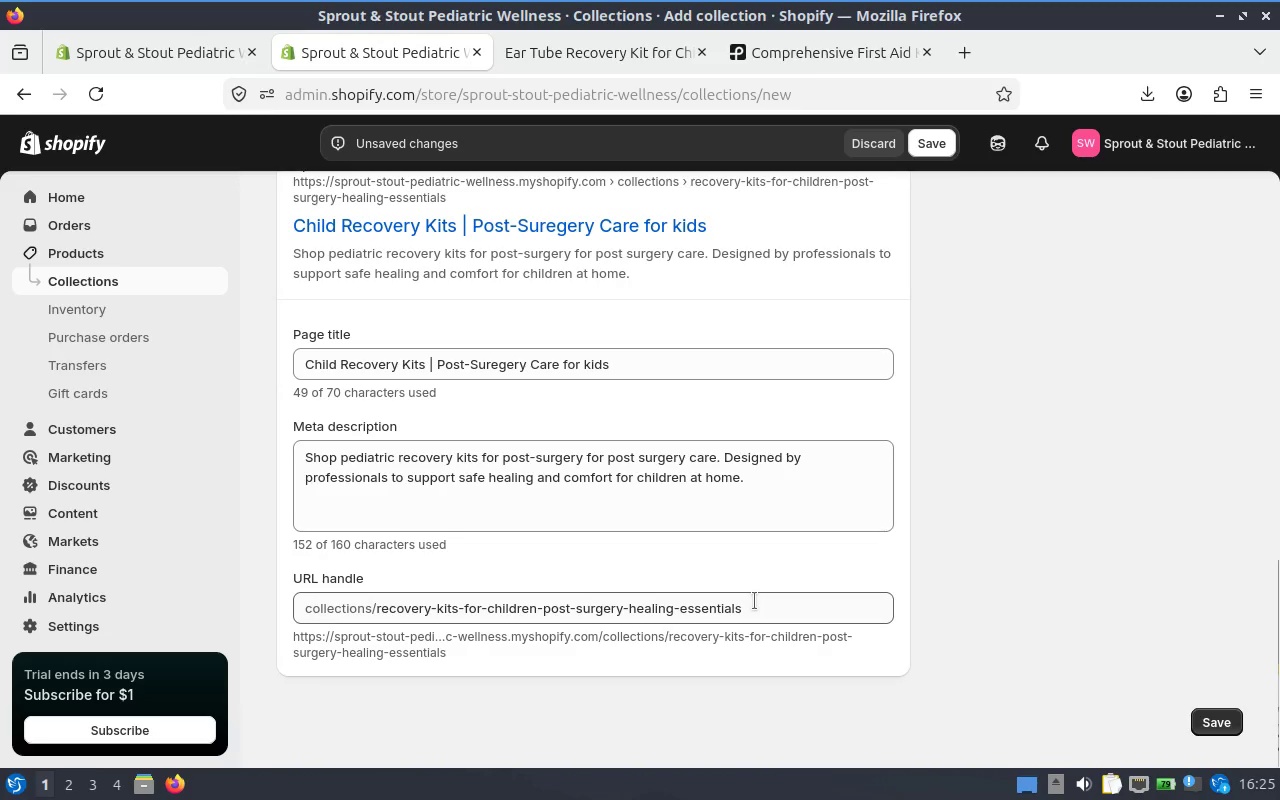 
left_click([791, 599])
 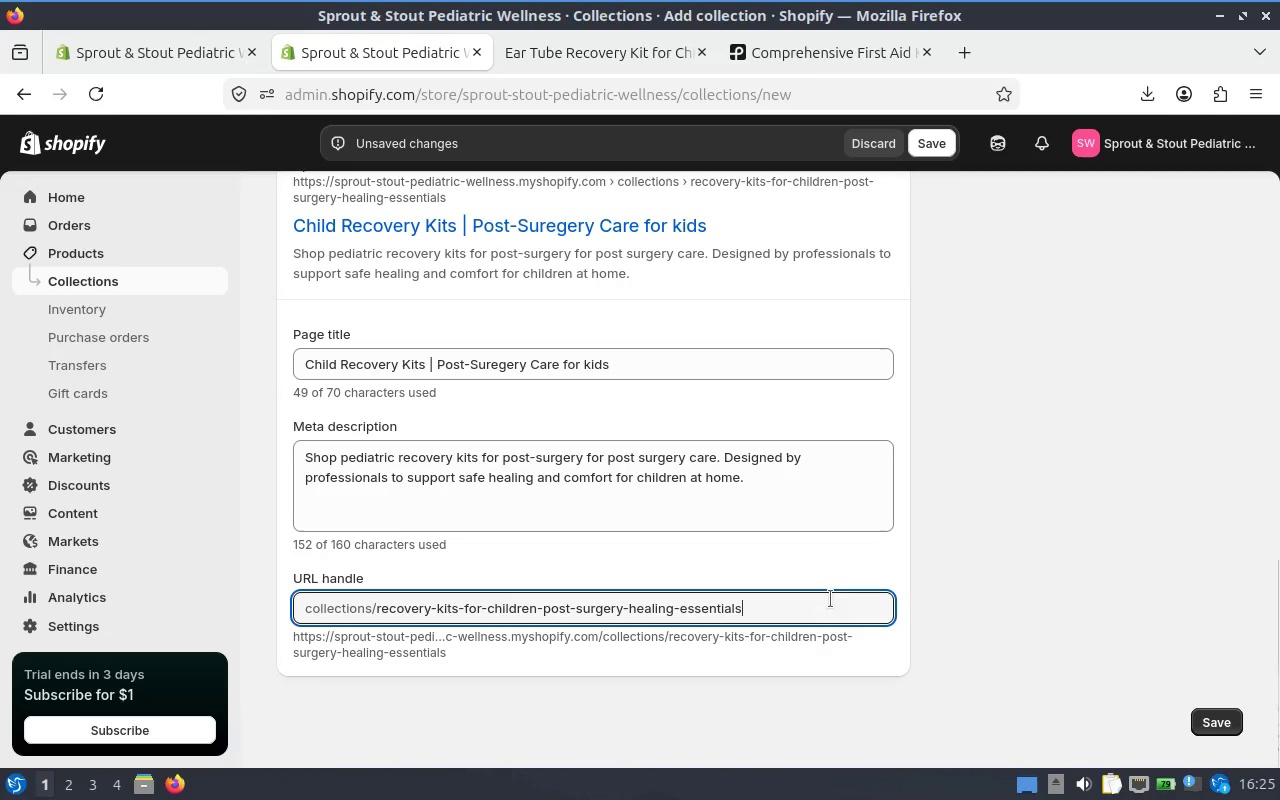 
left_click_drag(start_coordinate=[830, 599], to_coordinate=[470, 605])
 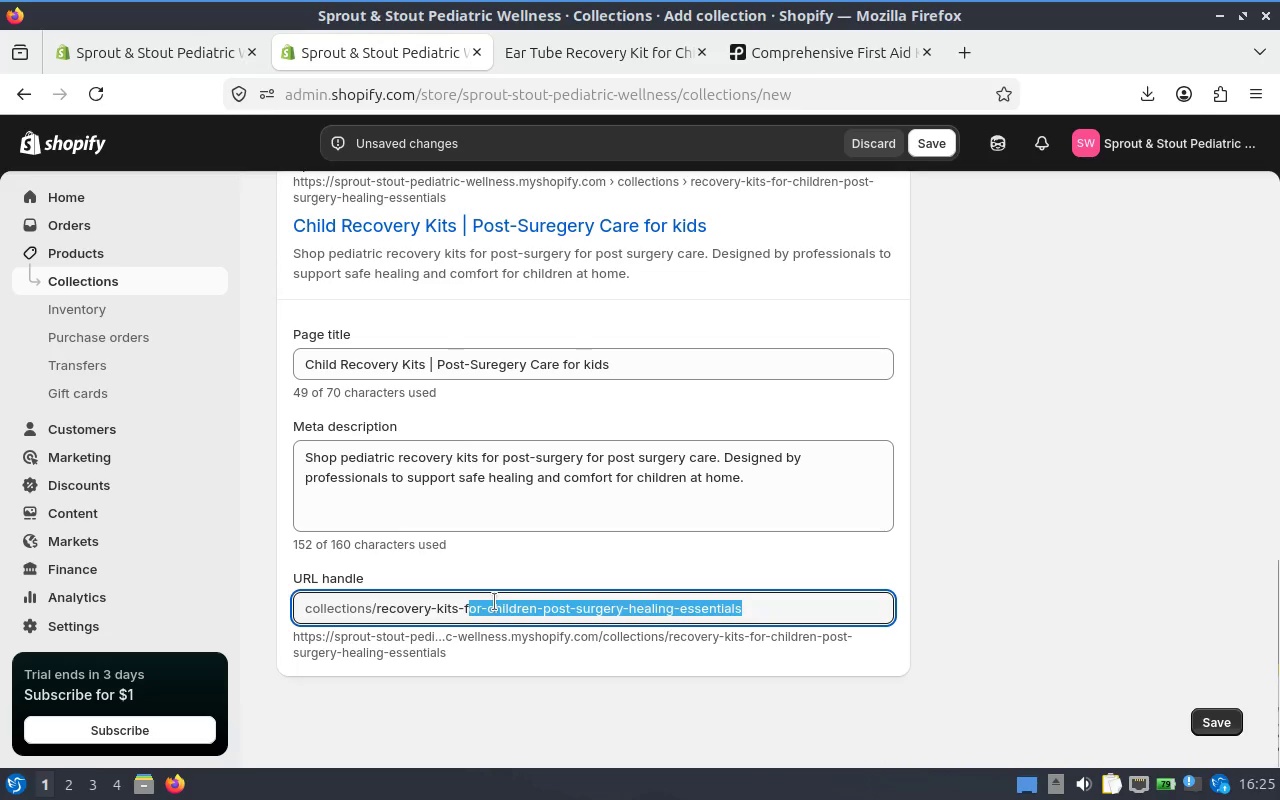 
key(Backspace)
key(Backspace)
type(cldren)
 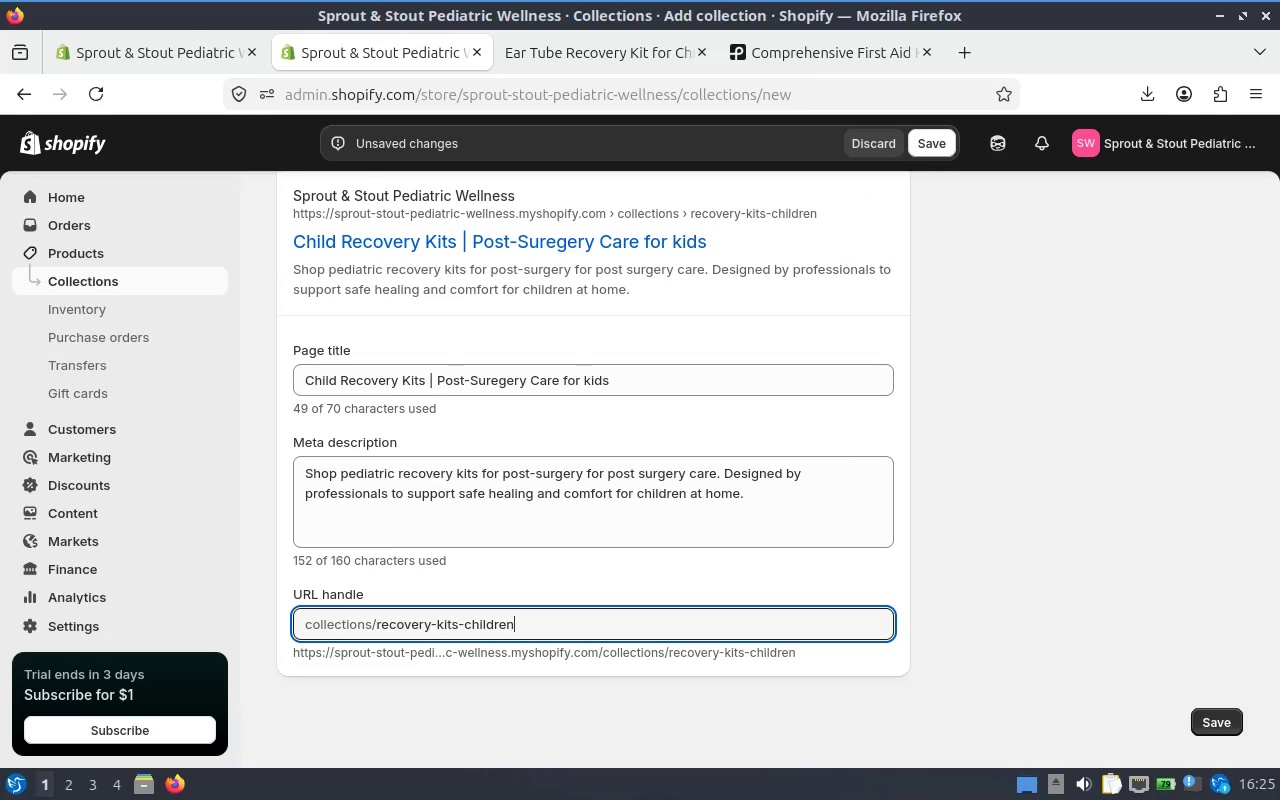 
hold_key(key=H, duration=0.33)
 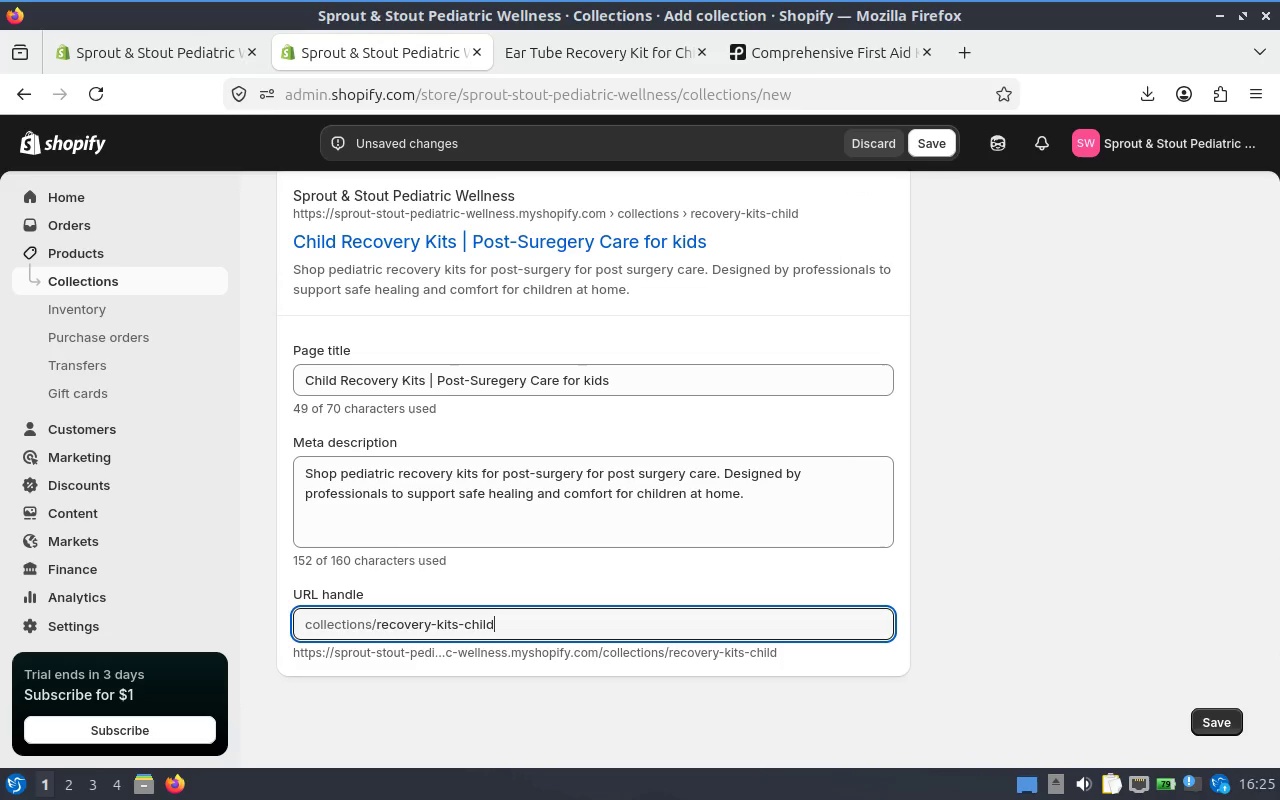 
hold_key(key=I, duration=0.34)
 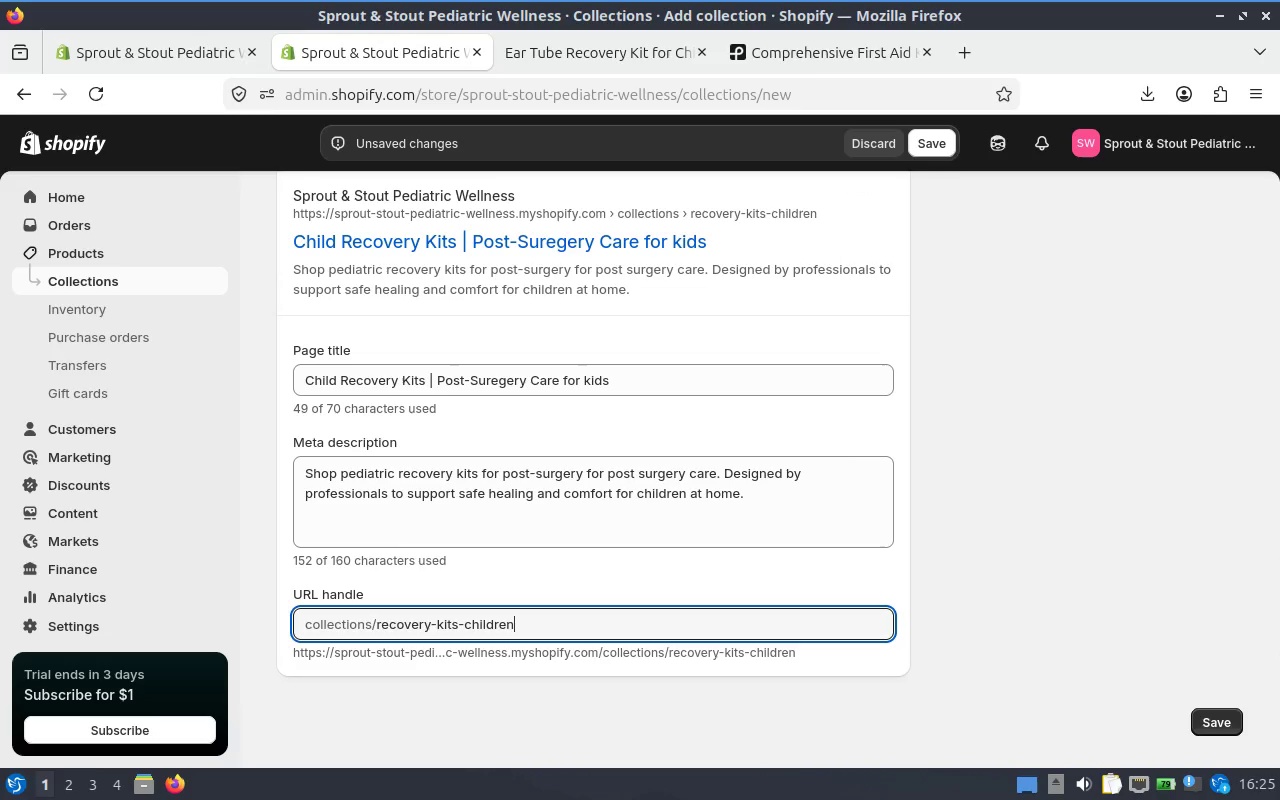 
wait(7.79)
 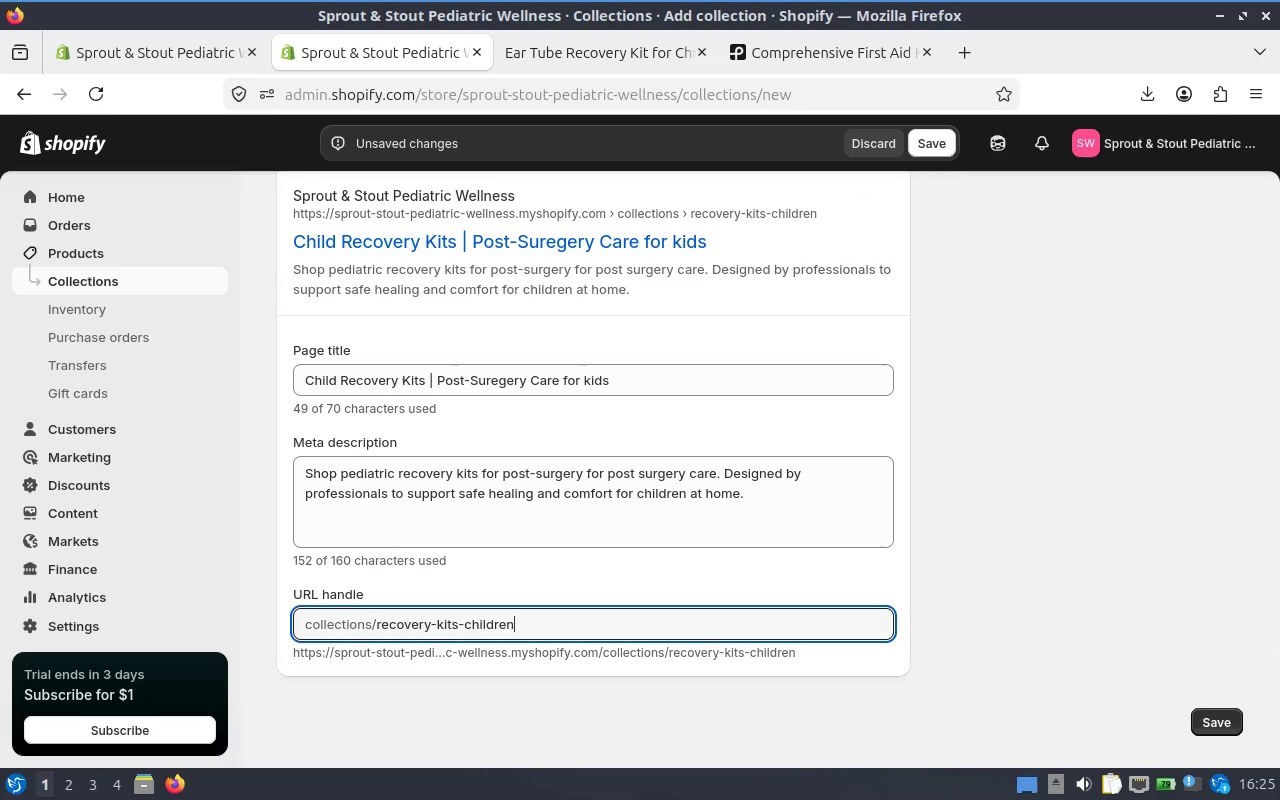 
left_click([925, 136])
 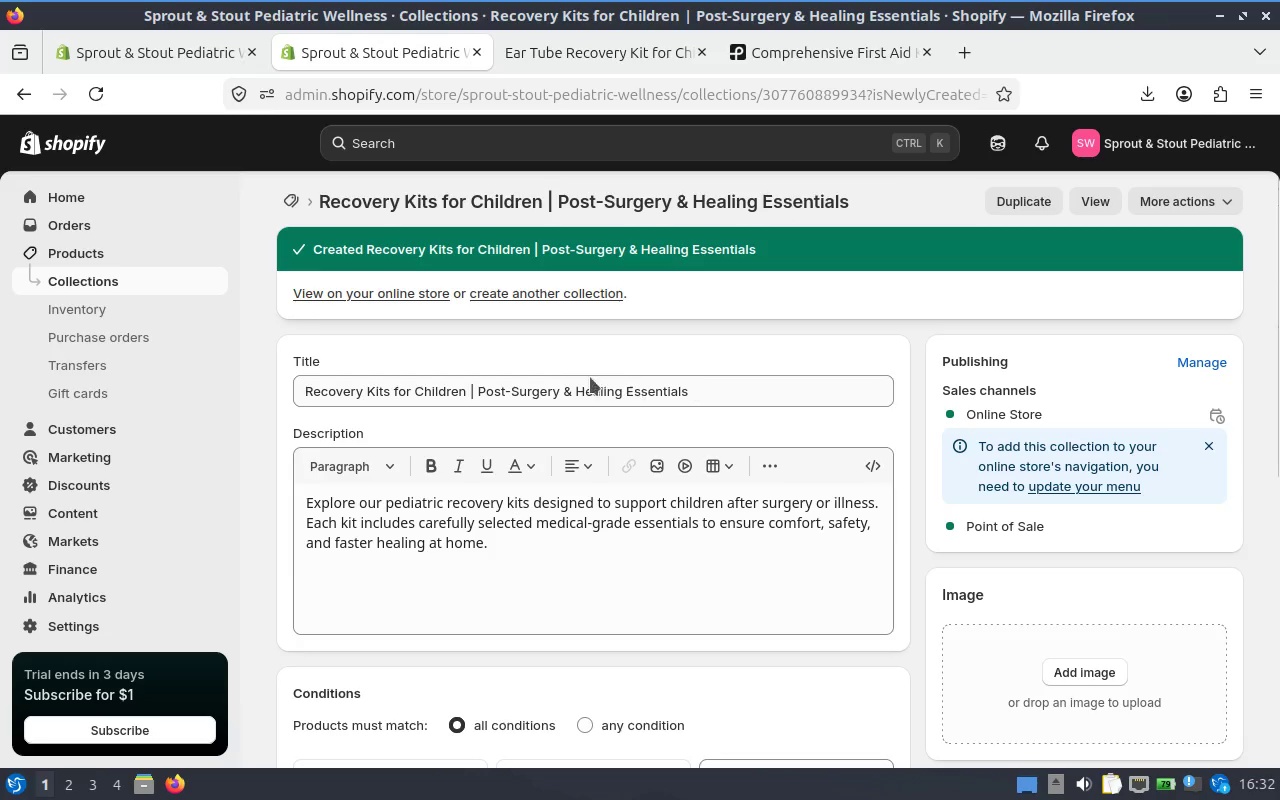 
wait(412.71)
 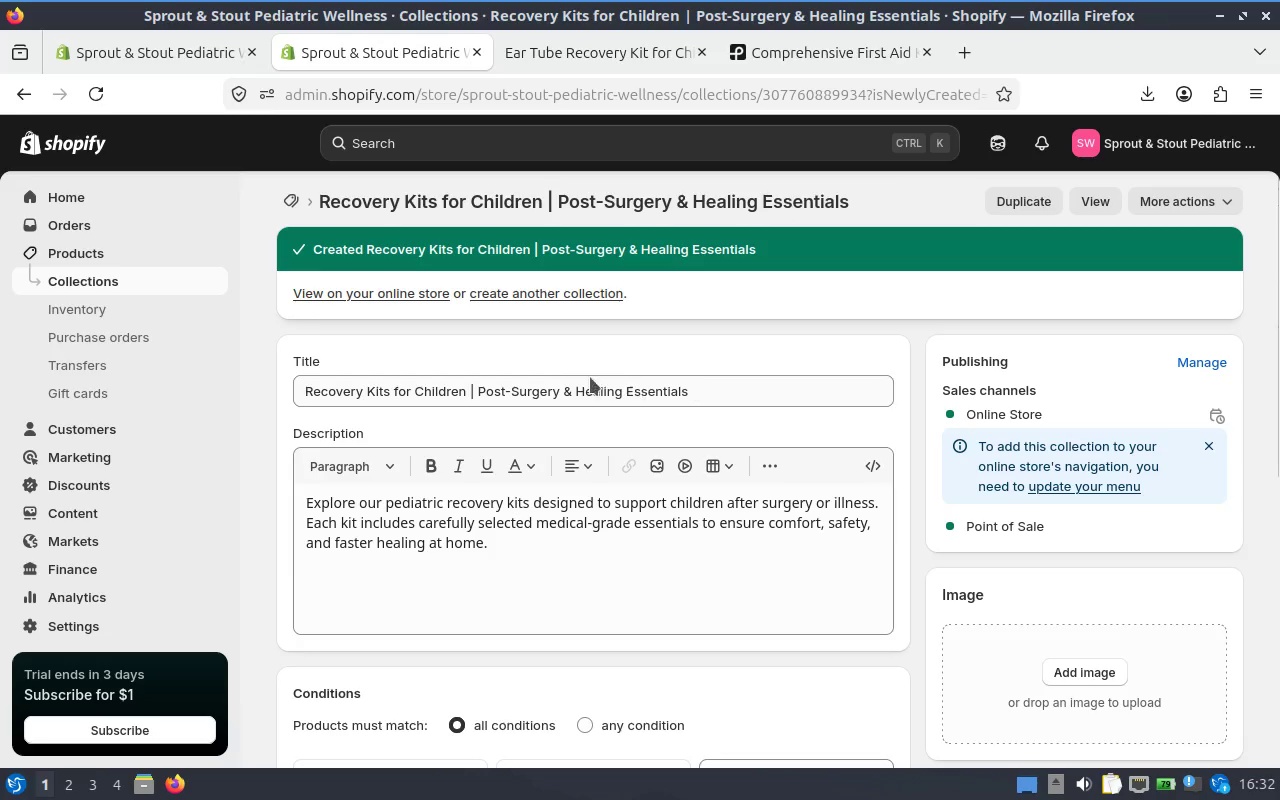 
scroll: coordinate [683, 13], scroll_direction: down, amount: 1.0